 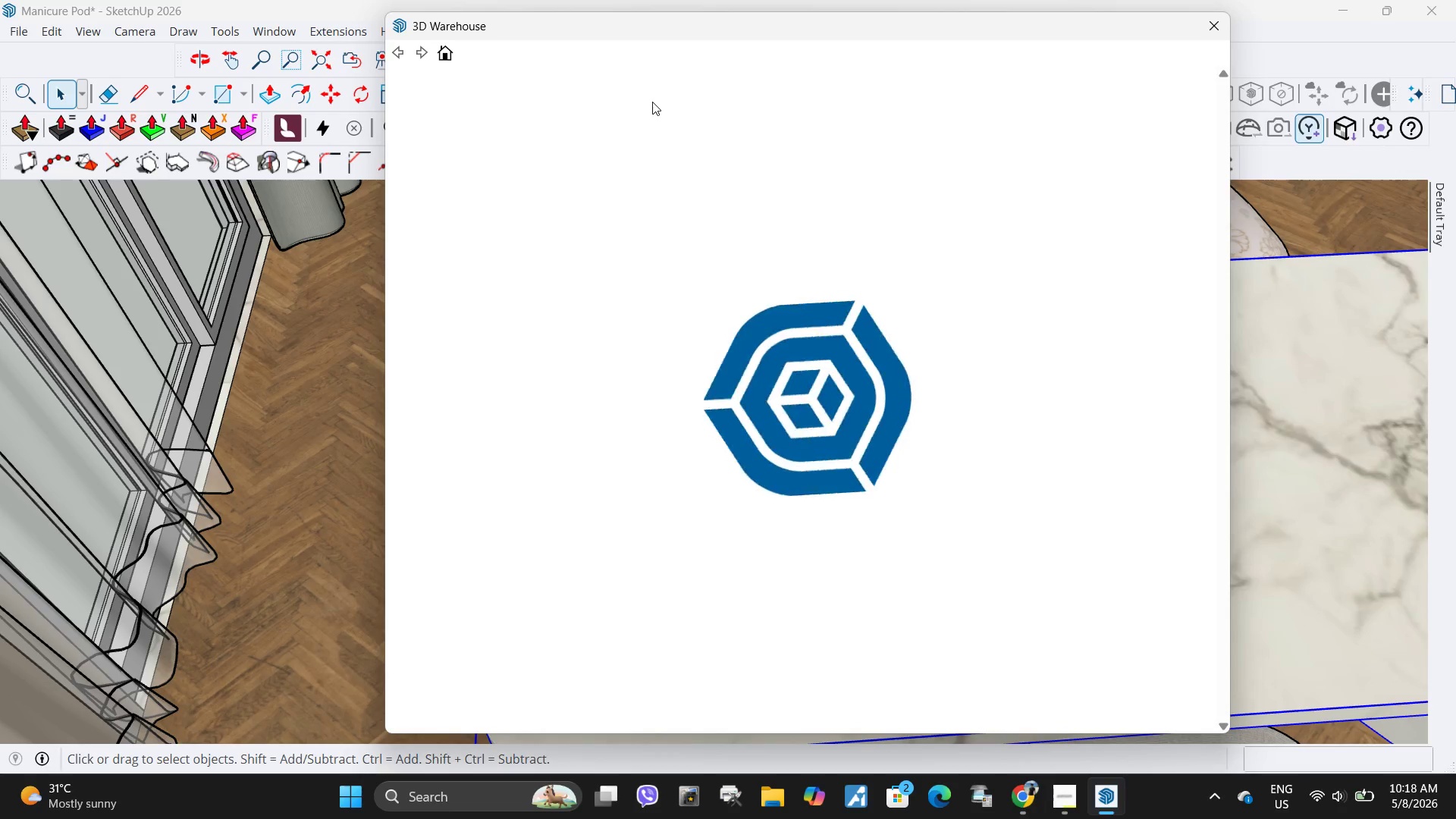 
left_click([988, 94])
 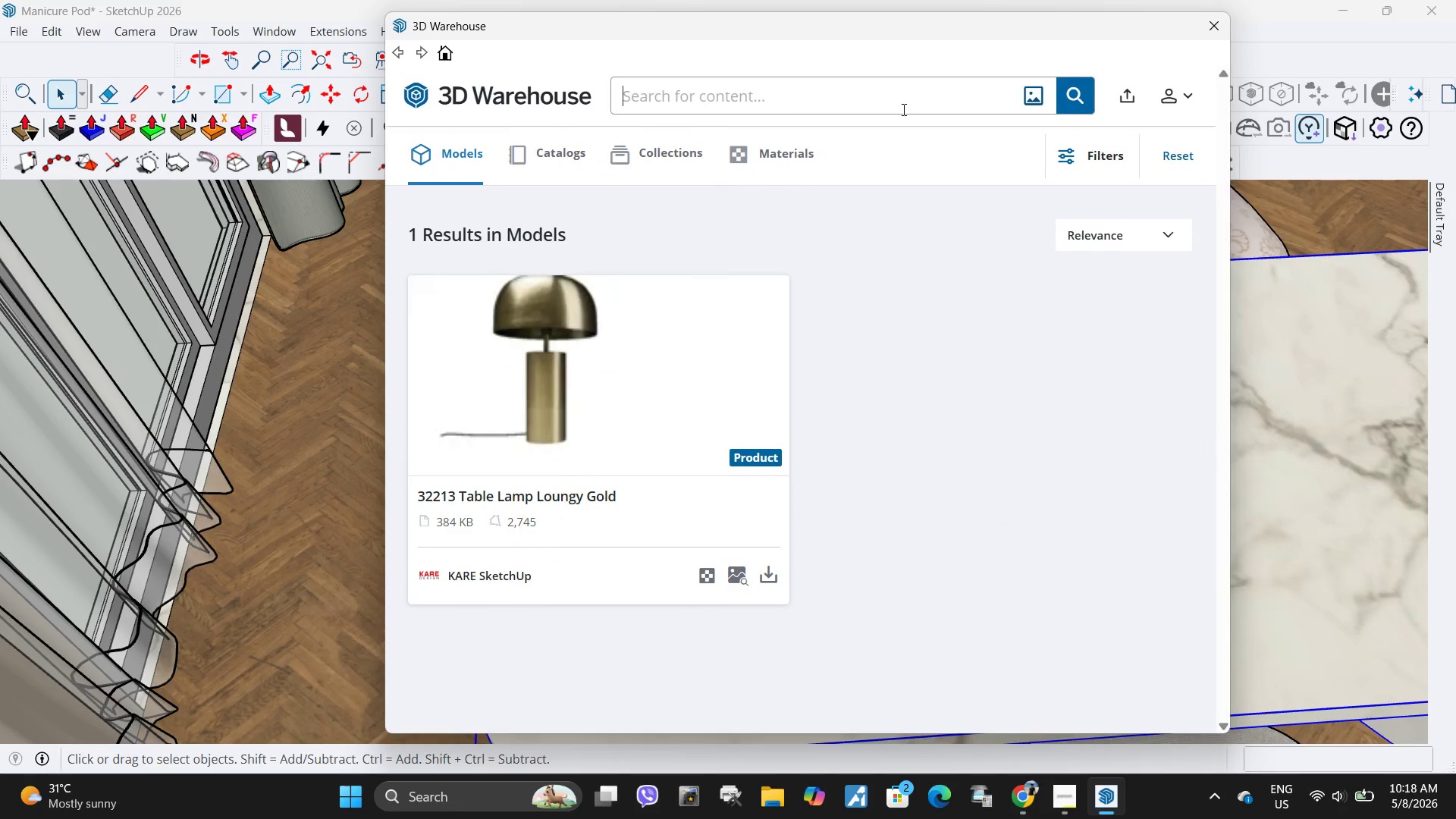 
key(Control+V)
 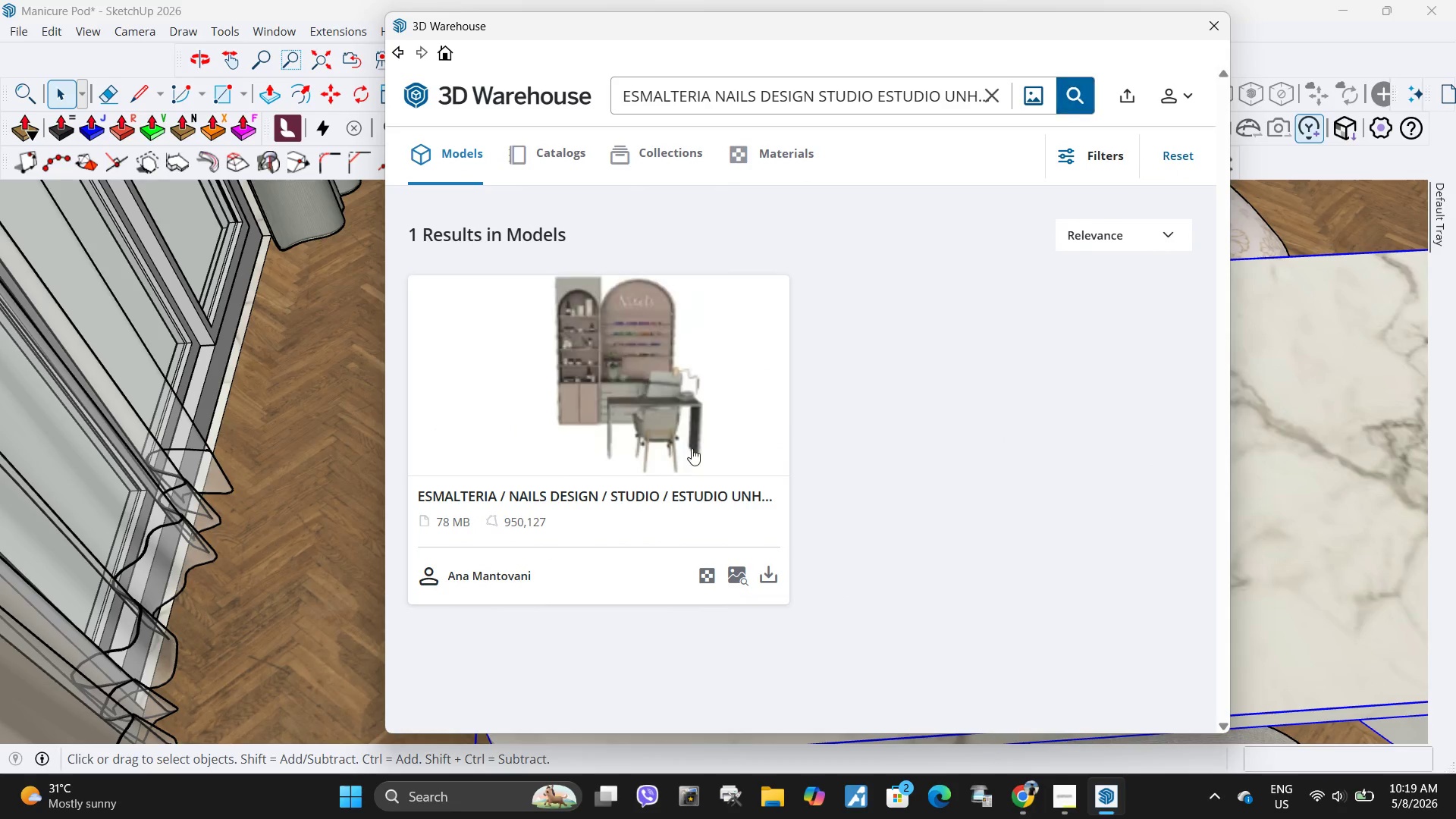 
mouse_move([768, 562])
 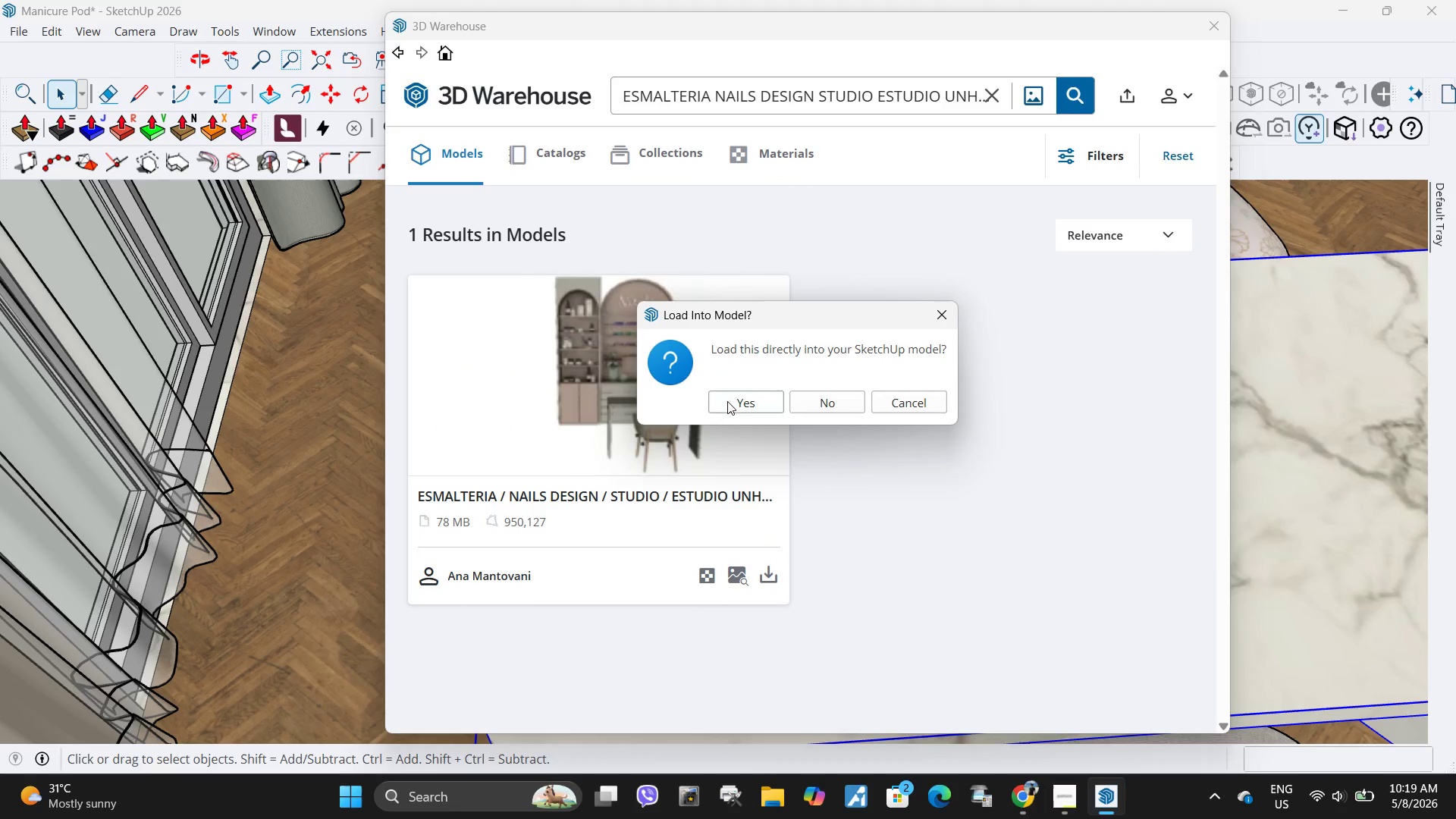 
left_click([727, 401])
 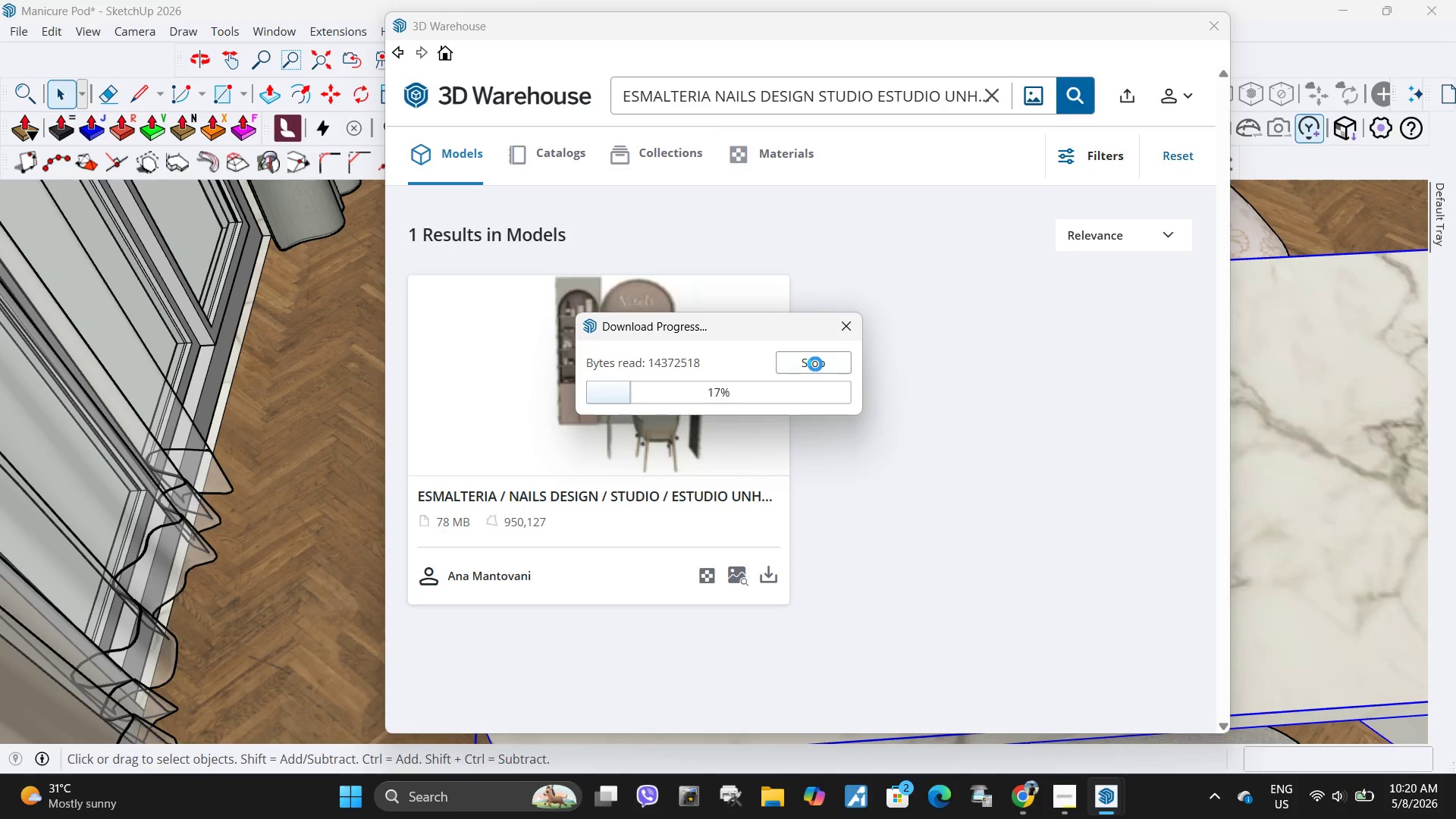 
wait(99.51)
 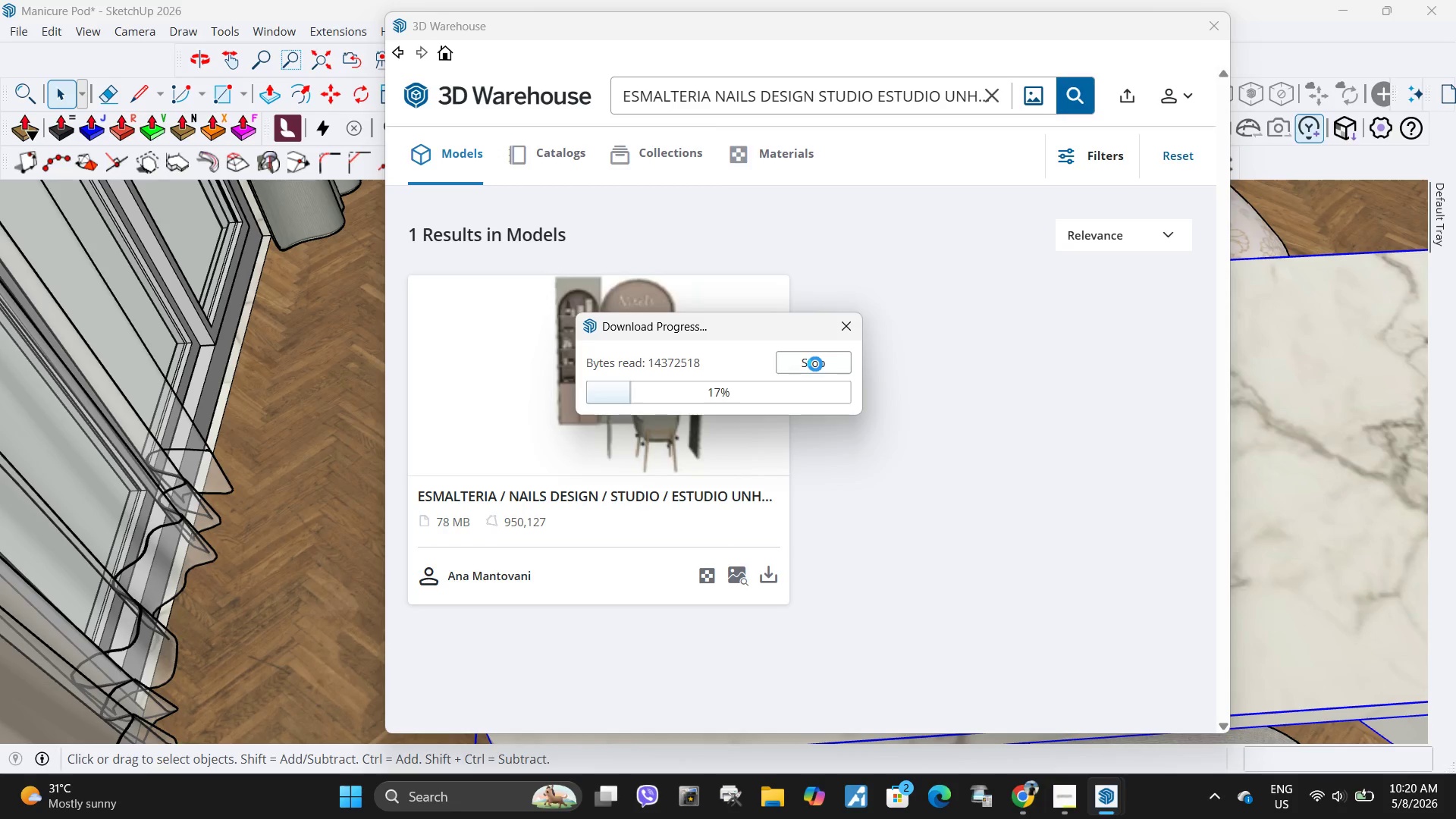 
left_click([1316, 421])
 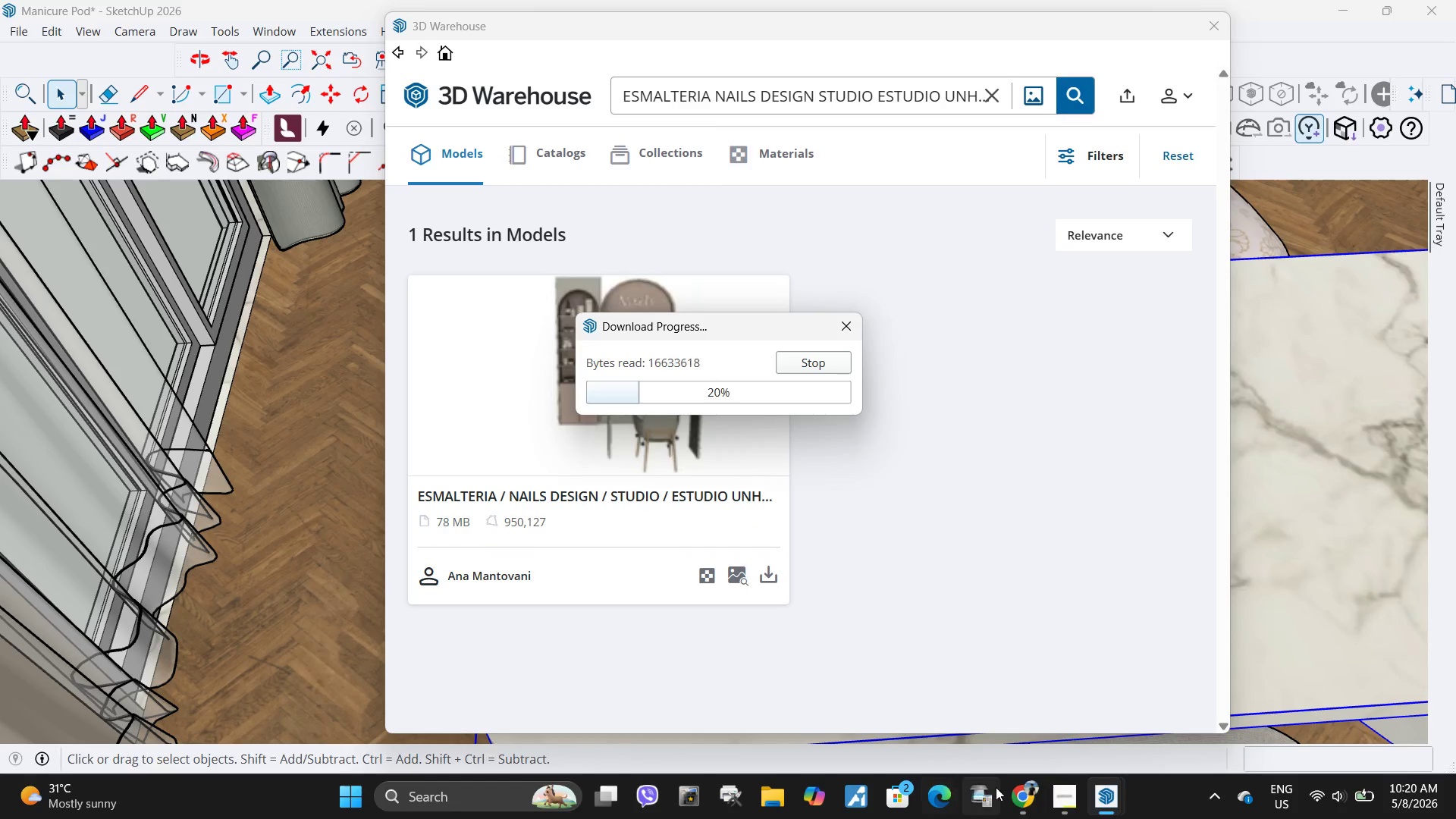 
wait(7.3)
 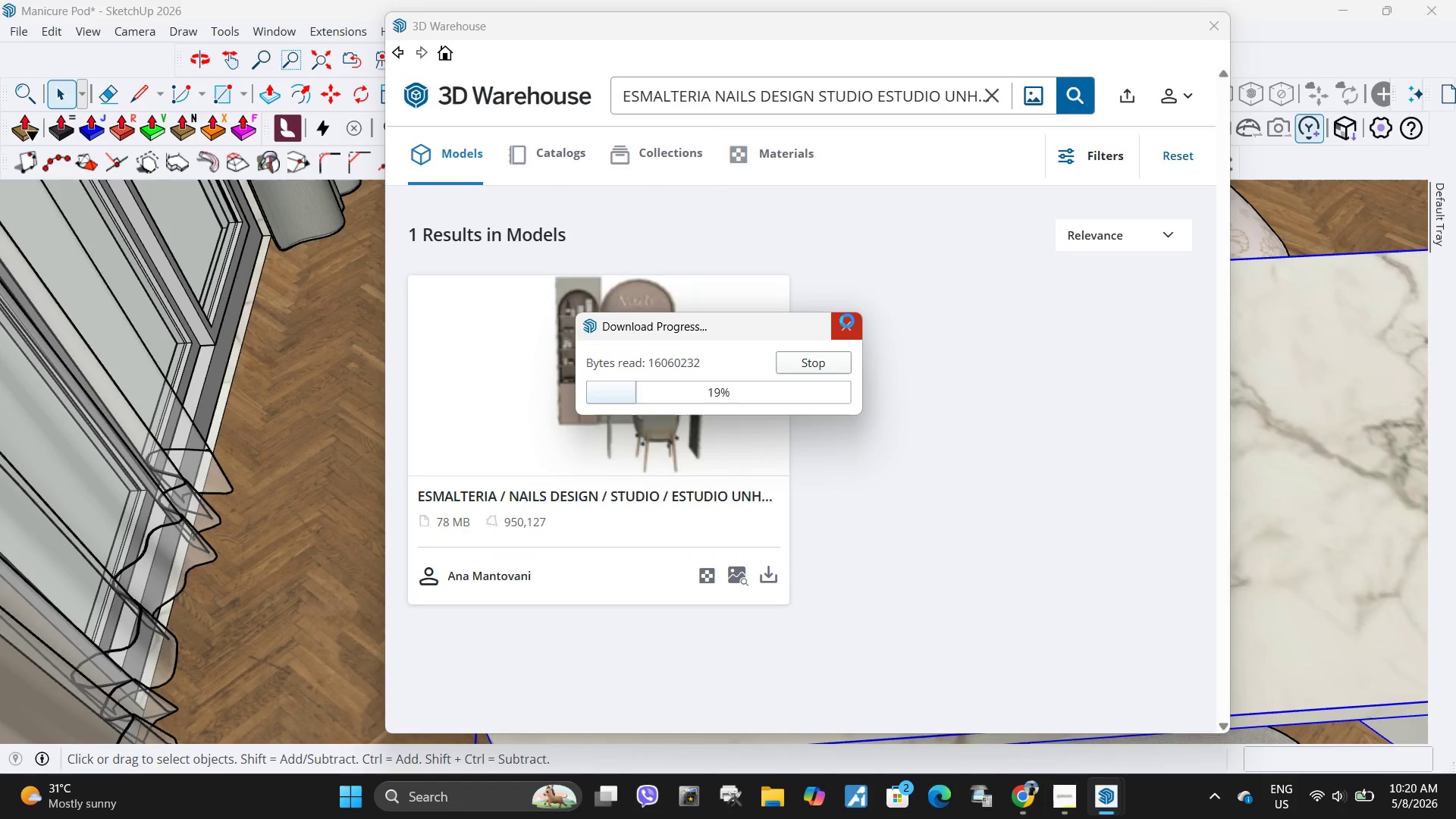 
left_click_drag(start_coordinate=[764, 322], to_coordinate=[1337, 432])
 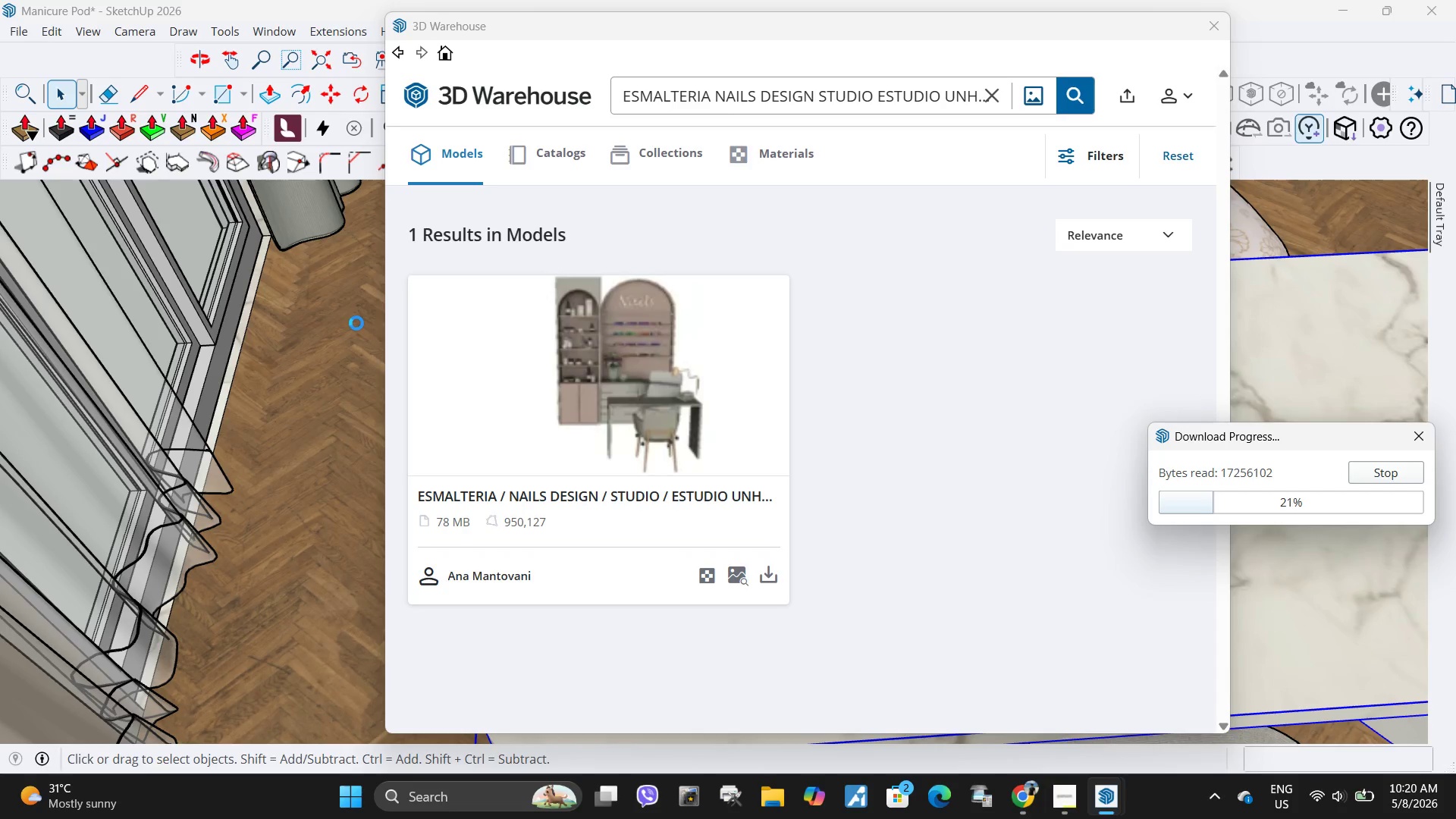 
left_click([356, 323])
 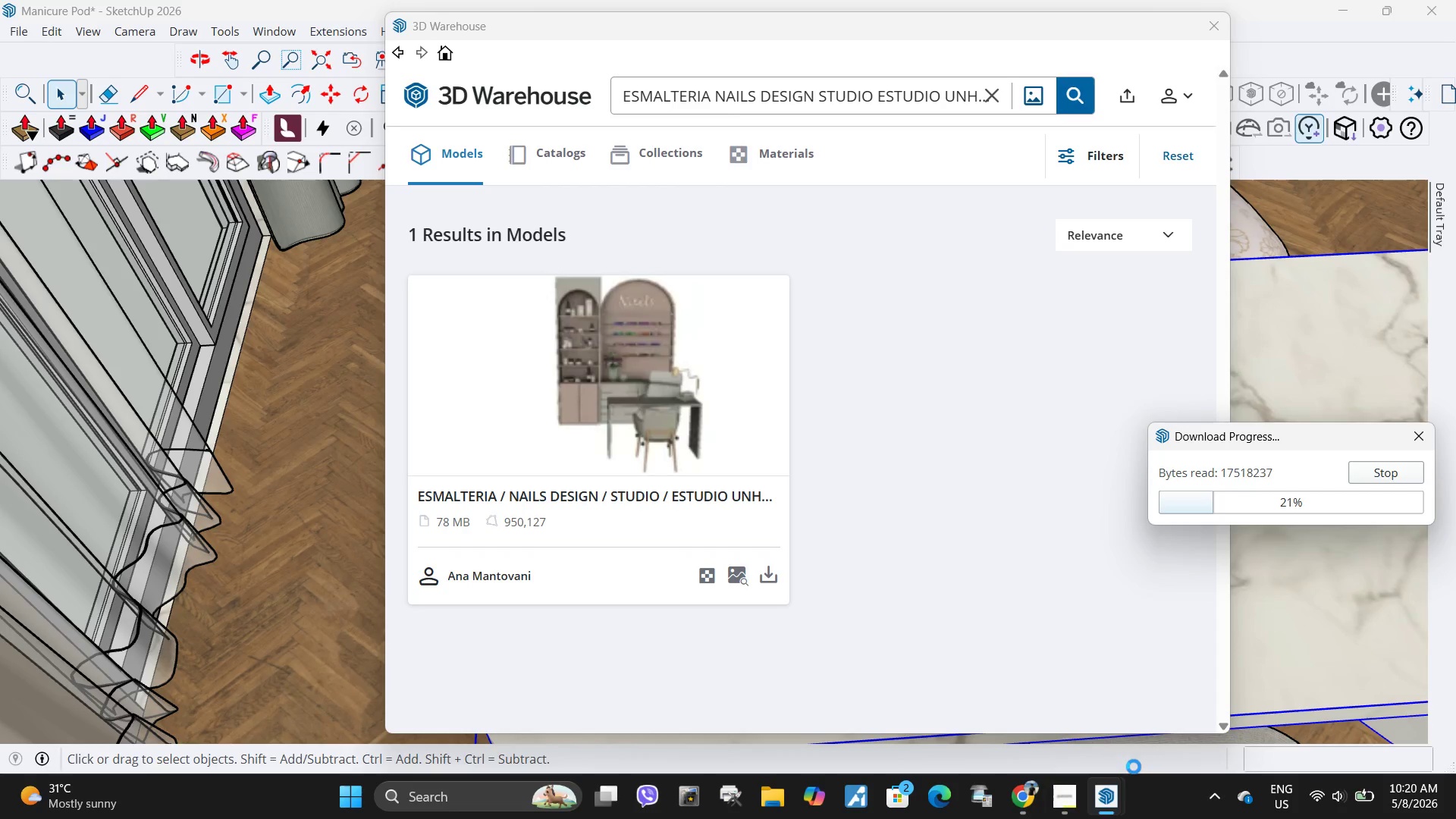 
mouse_move([1062, 774])
 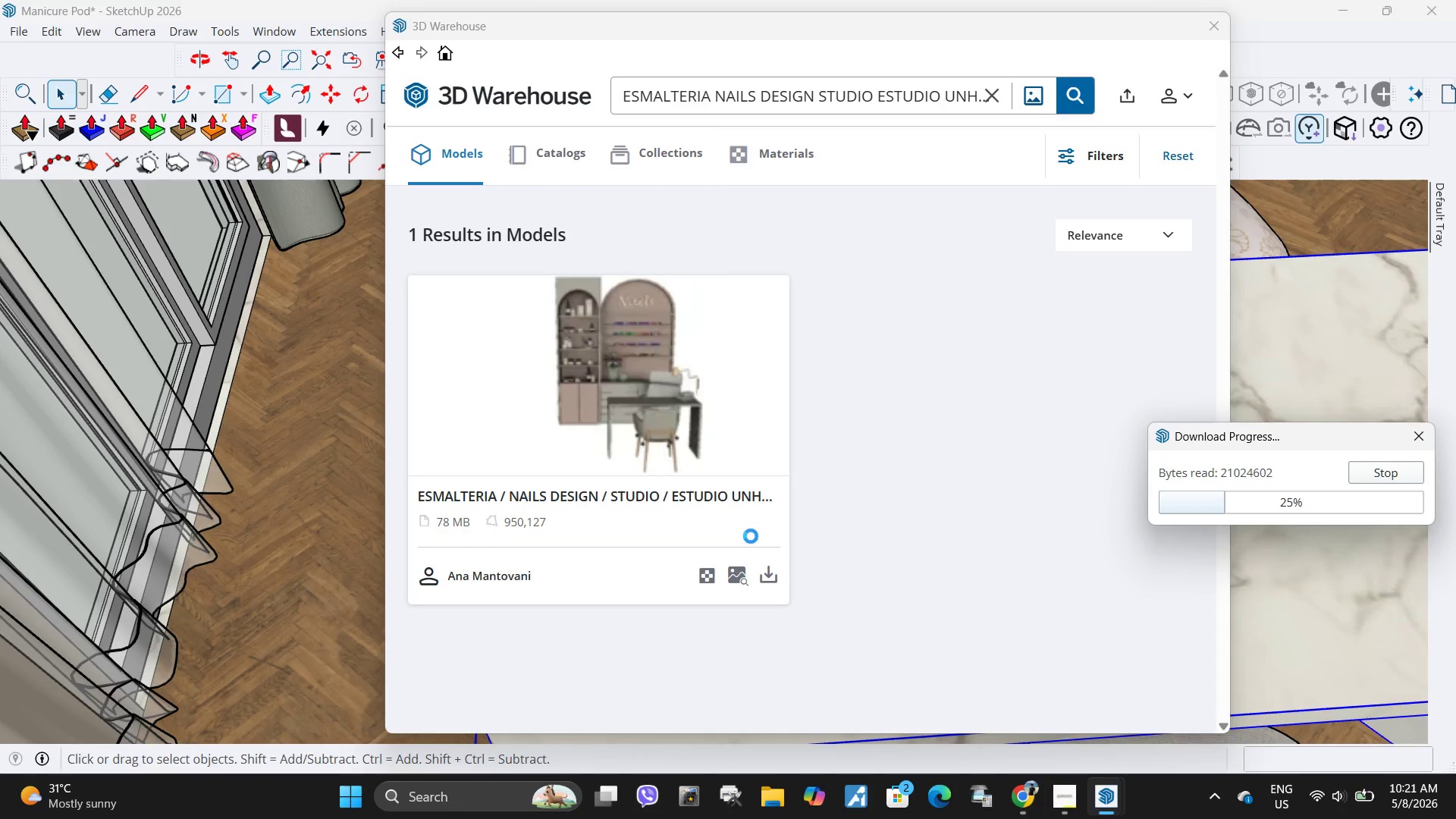 
wait(19.39)
 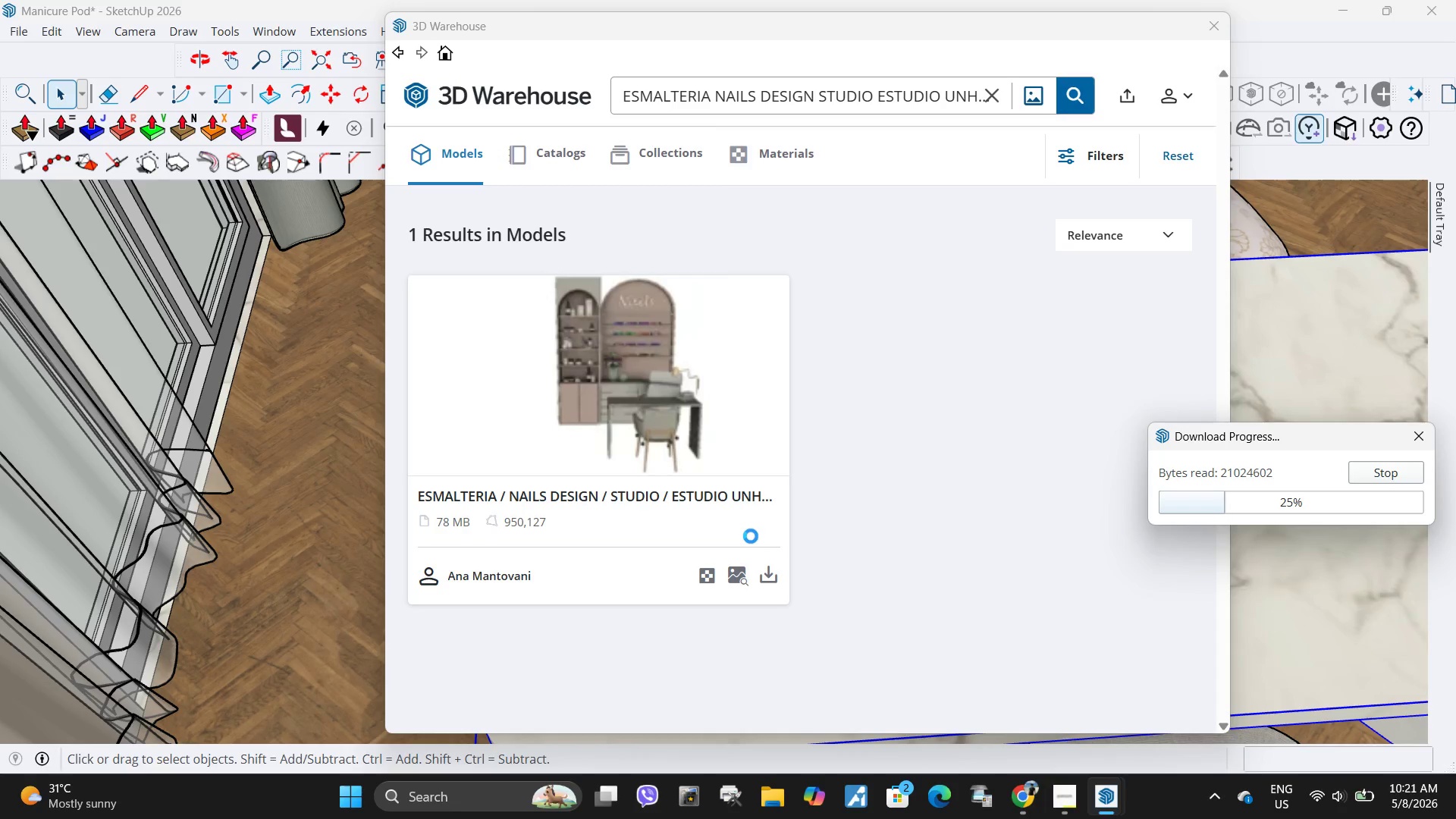 
left_click([1018, 799])
 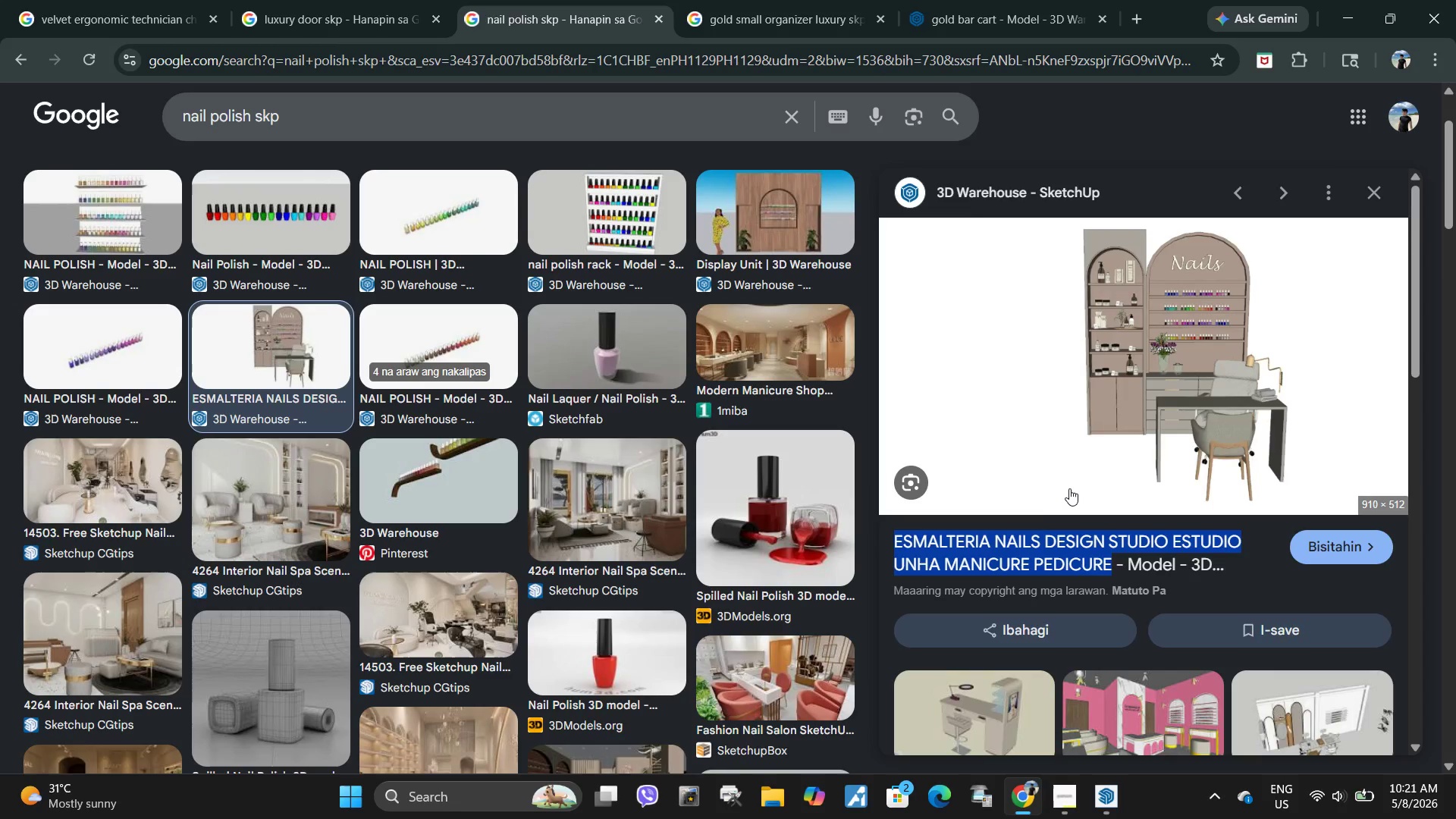 
scroll: coordinate [1072, 488], scroll_direction: down, amount: 4.0
 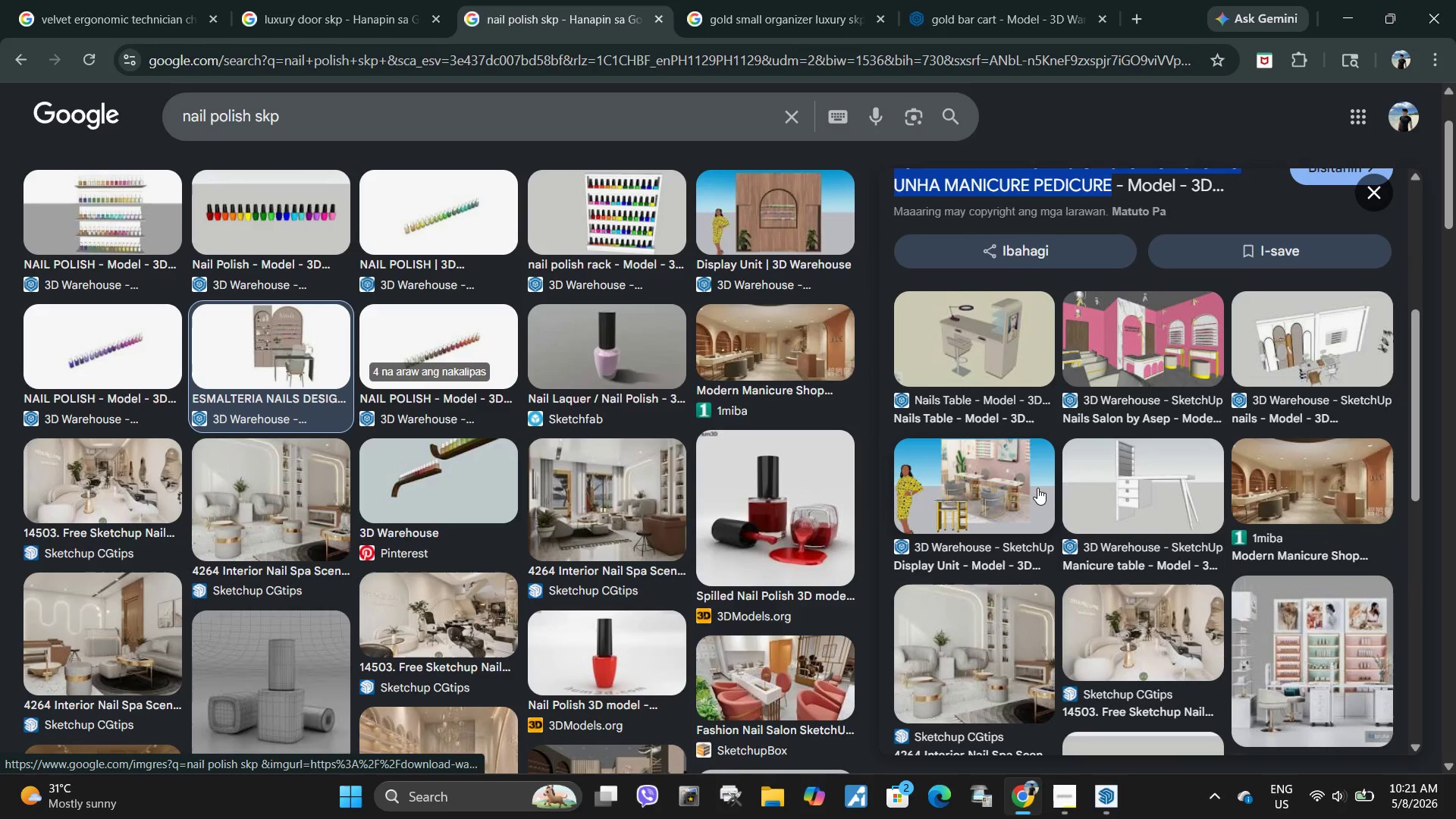 
scroll: coordinate [1018, 477], scroll_direction: up, amount: 5.0
 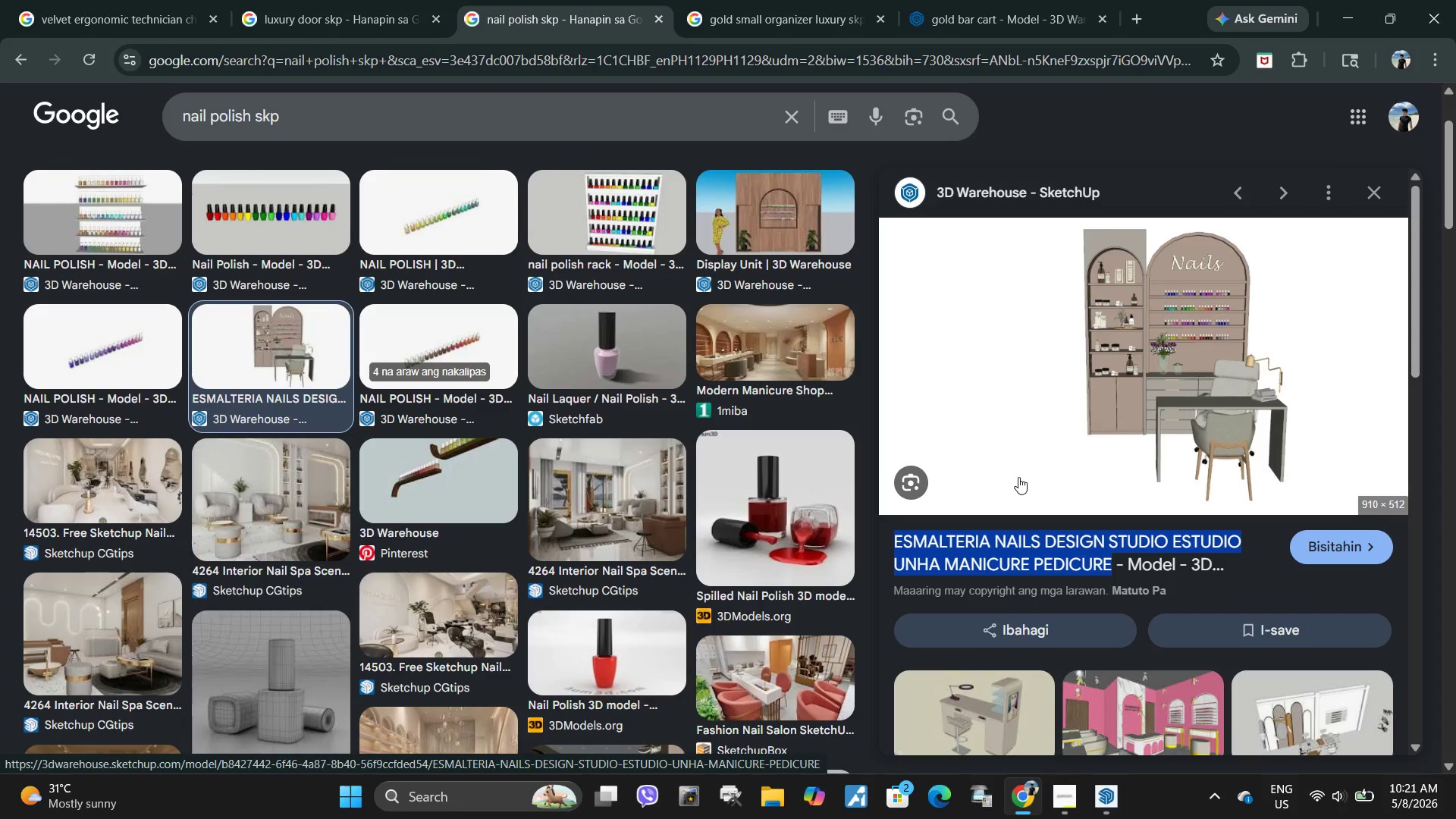 
wait(19.27)
 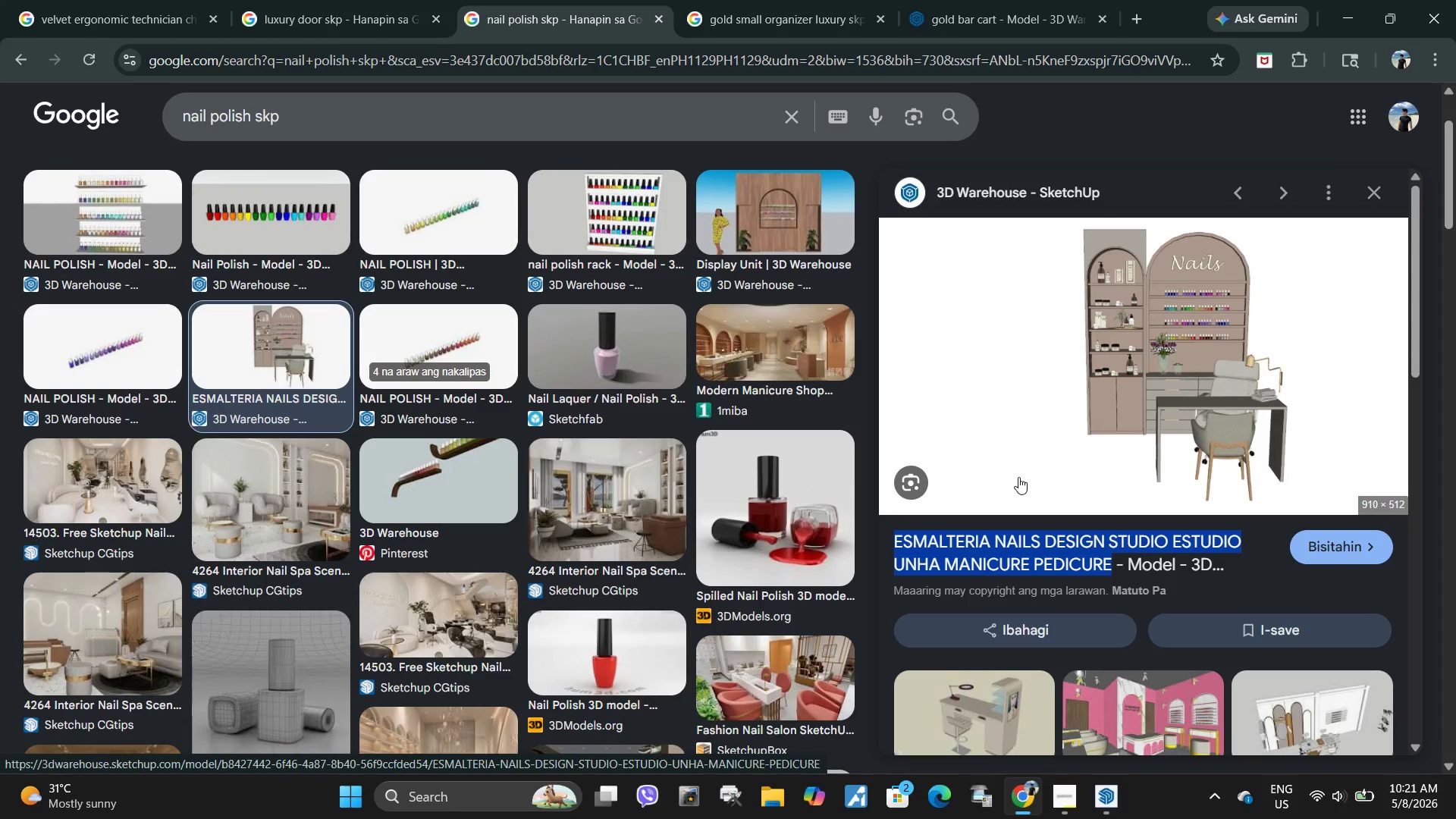 
left_click([1033, 692])
 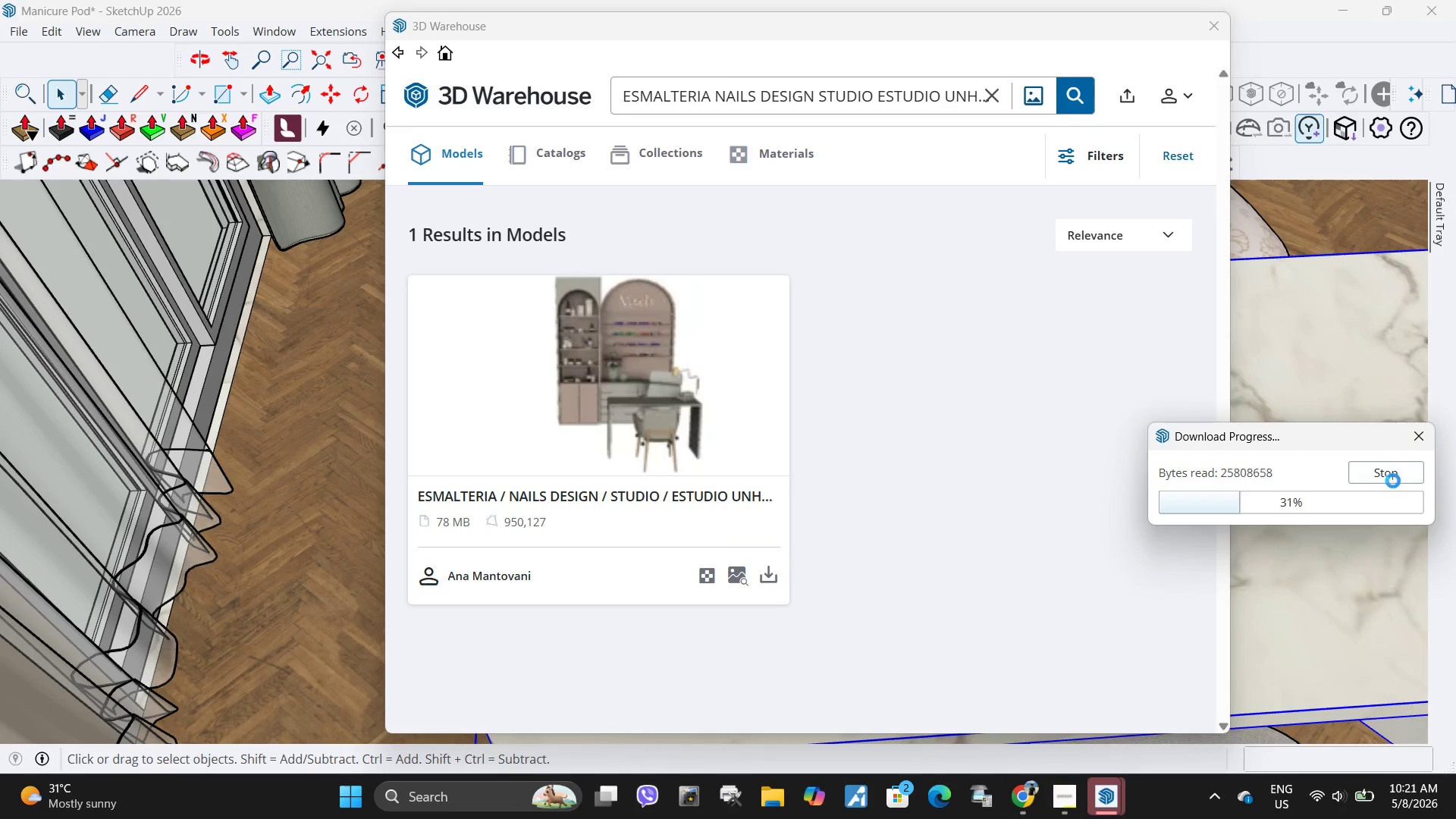 
left_click([1393, 477])
 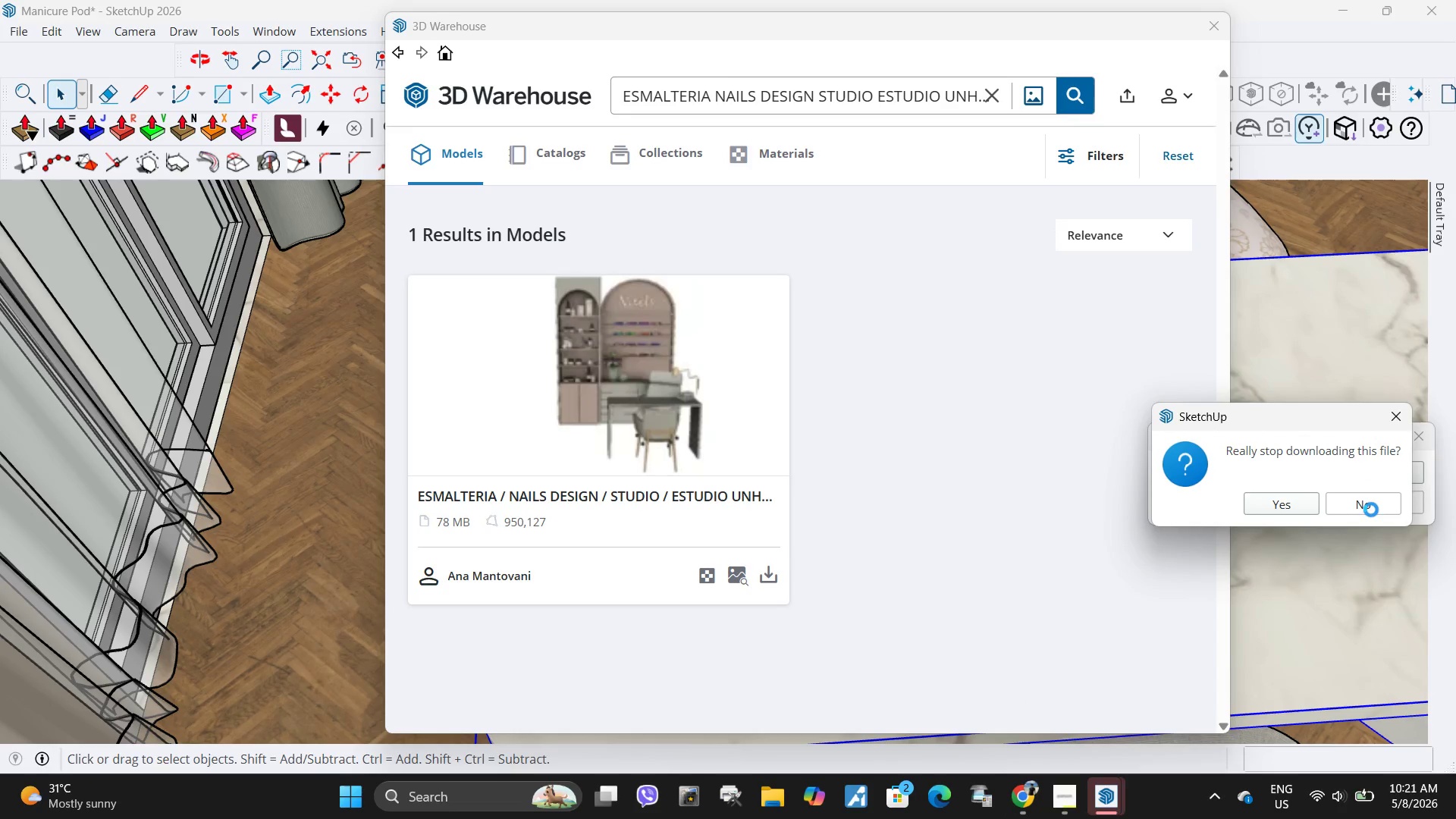 
left_click([1373, 504])
 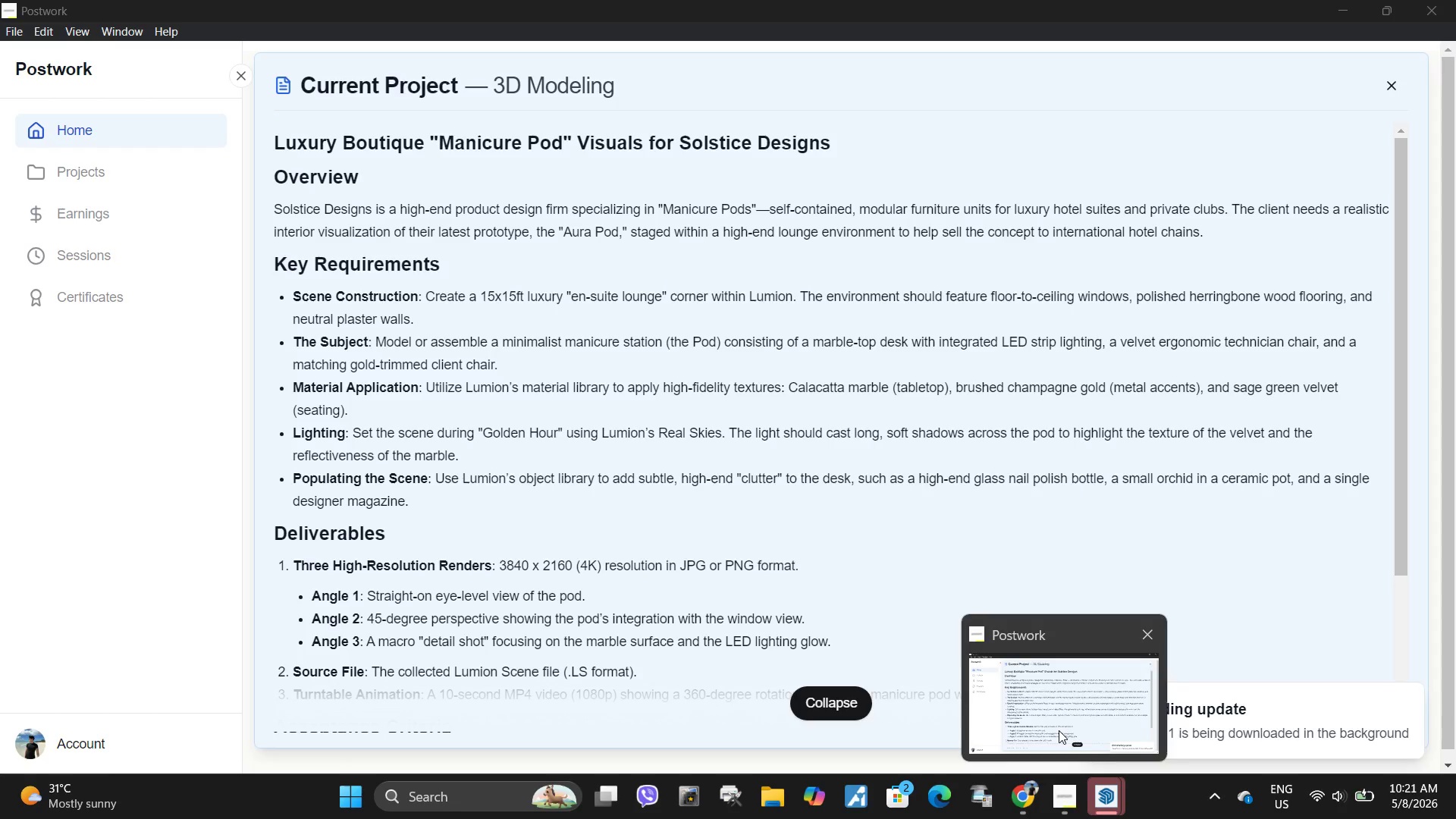 
wait(8.45)
 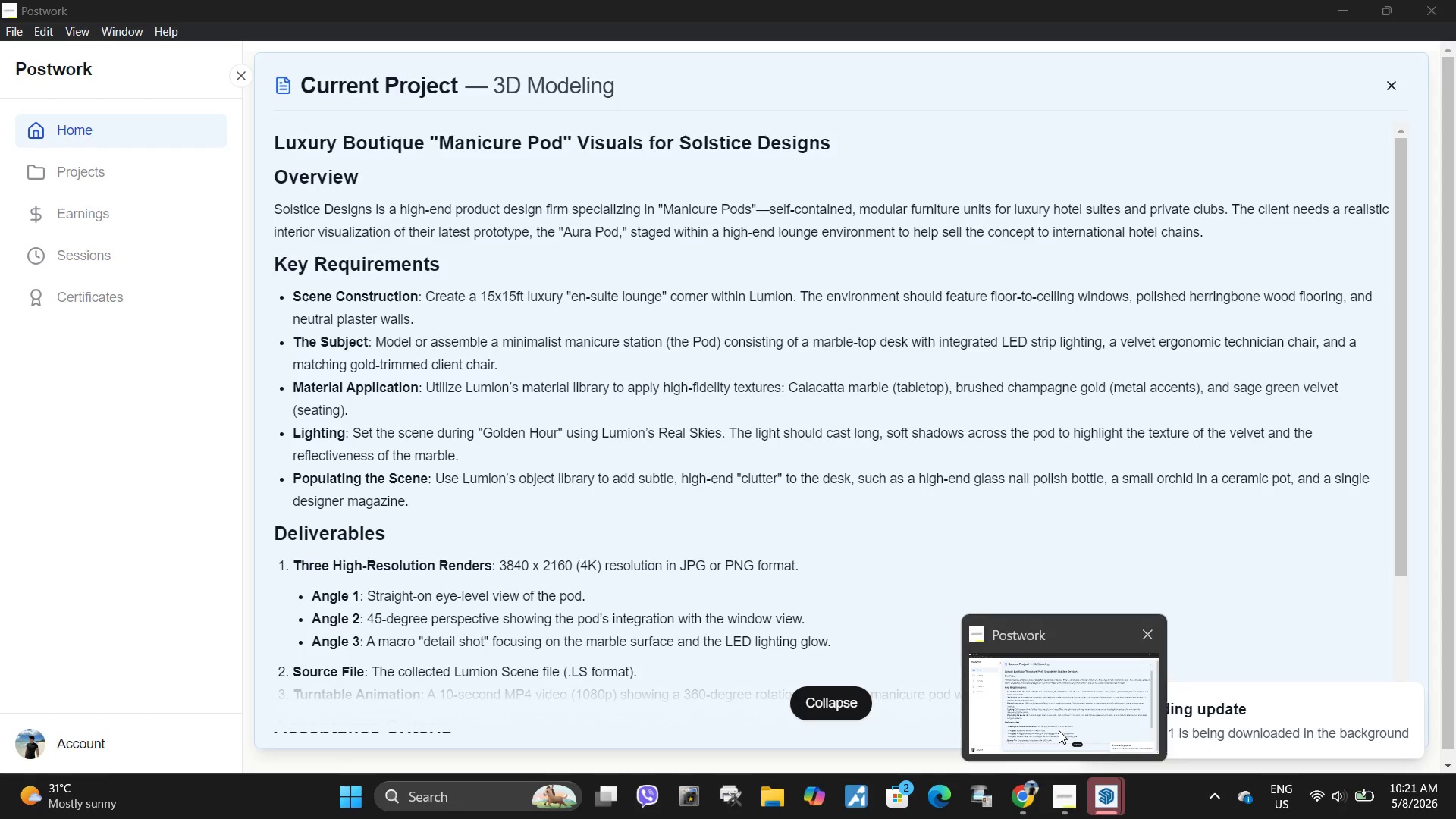 
left_click([1057, 795])